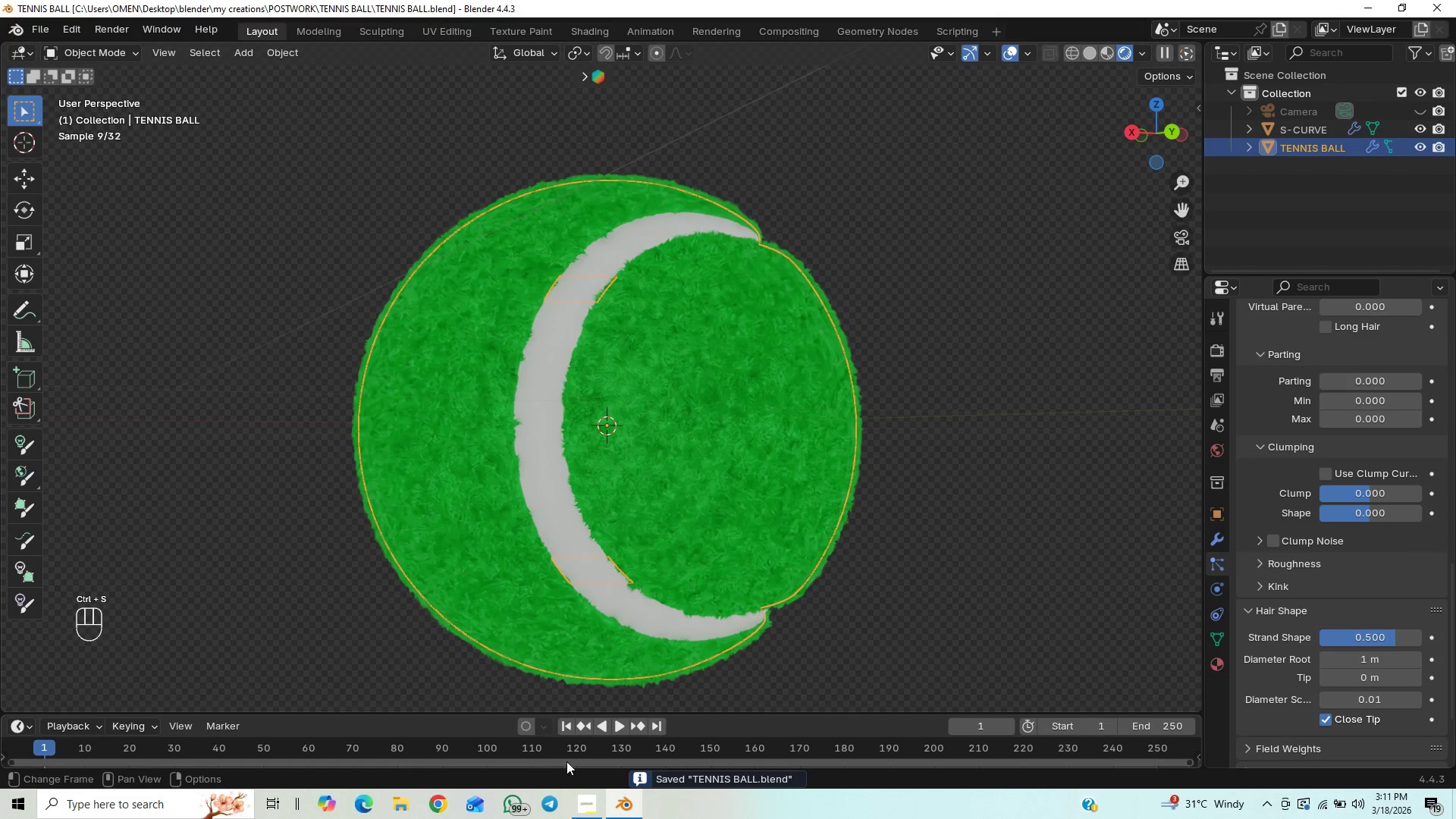 
left_click([588, 805])